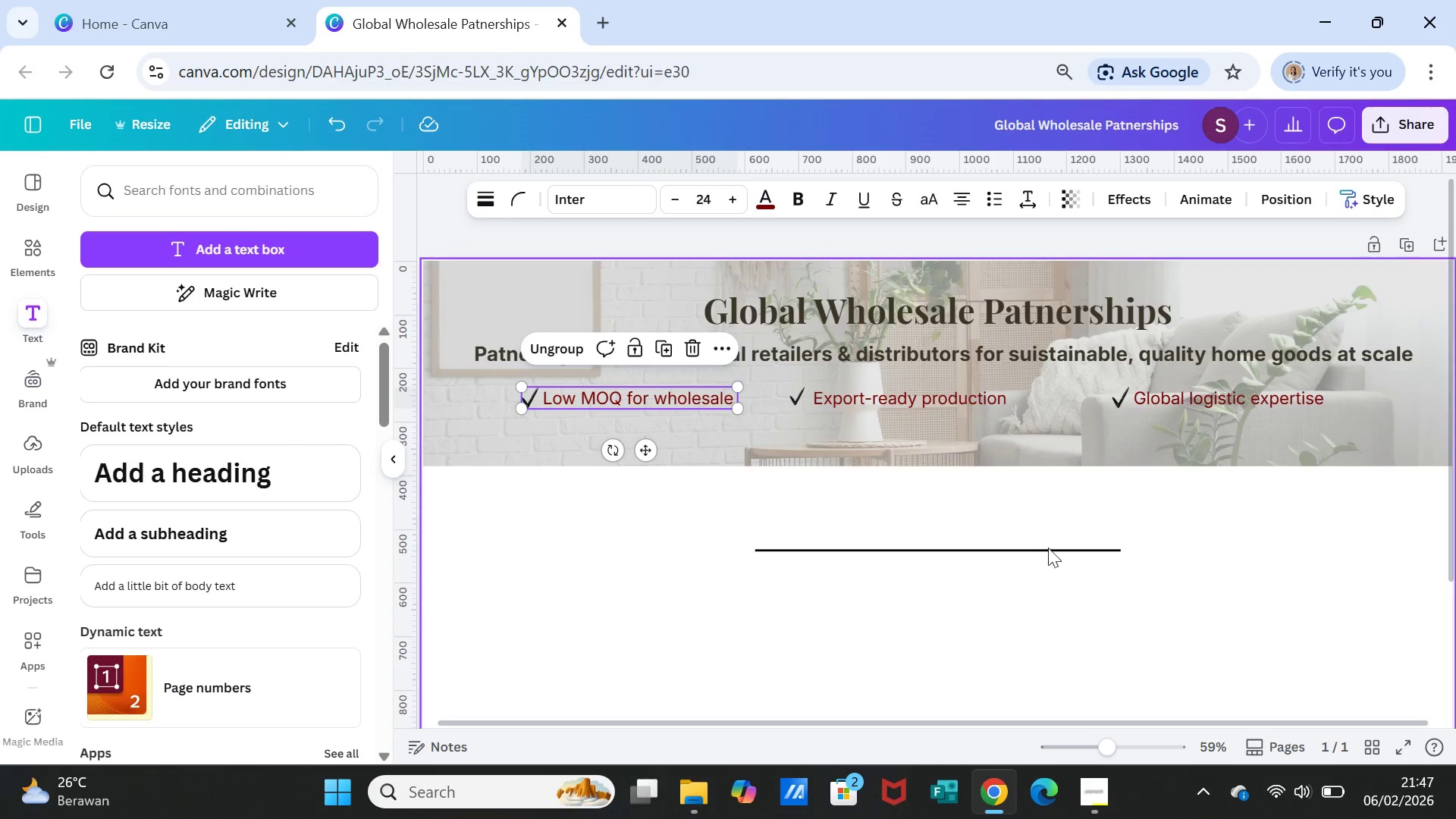 
left_click([1050, 554])
 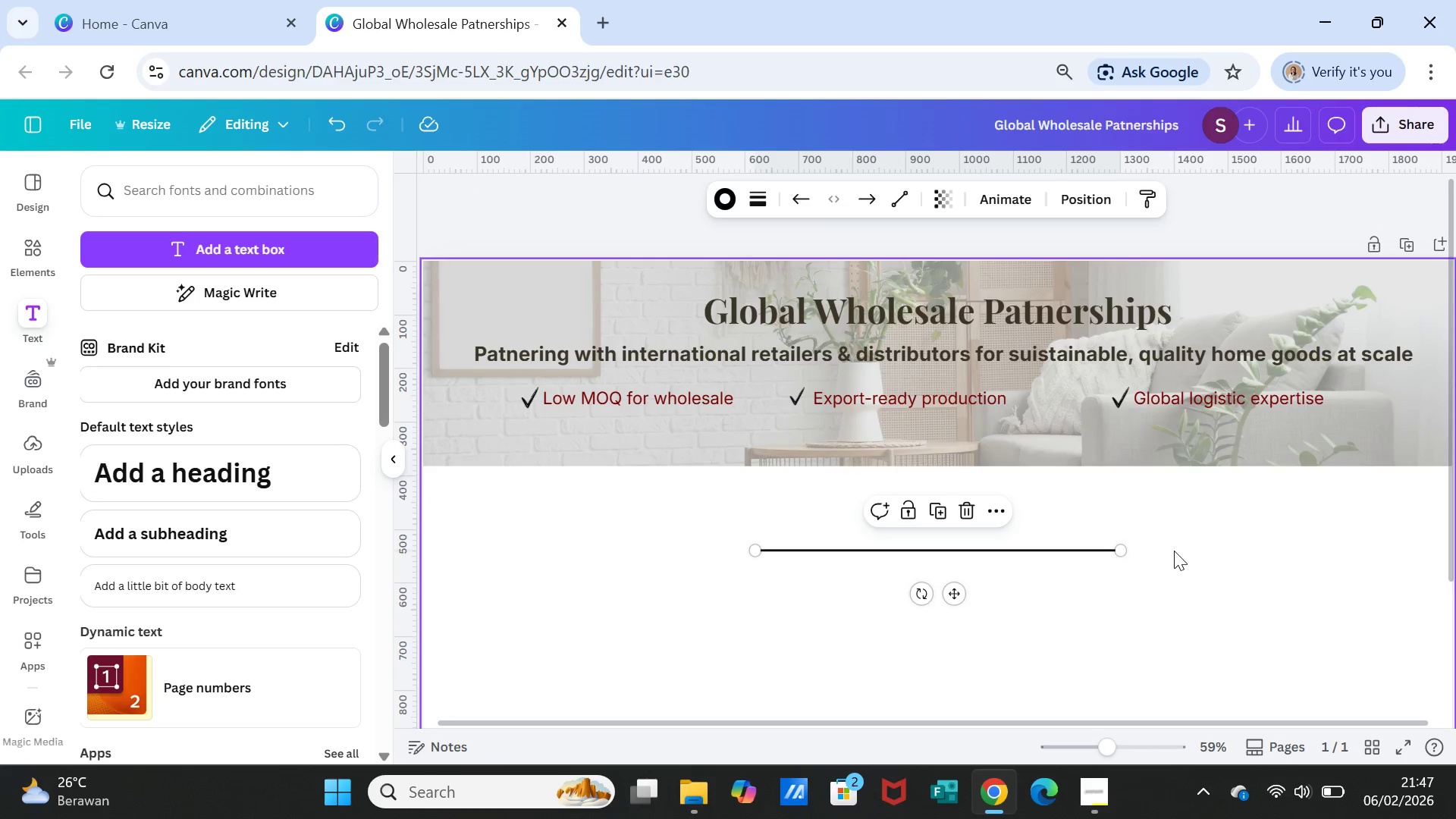 
left_click([1174, 551])
 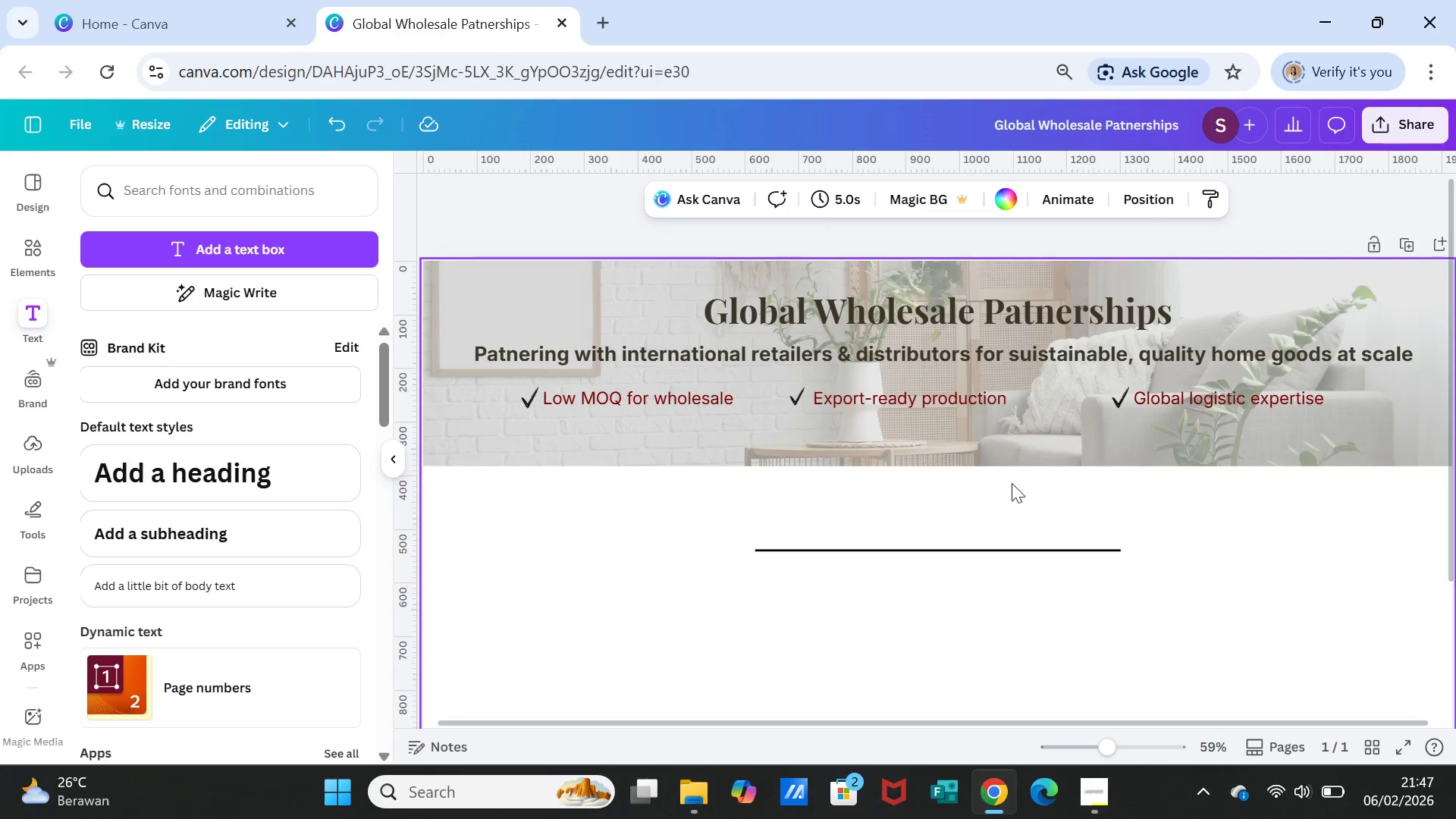 
left_click_drag(start_coordinate=[949, 405], to_coordinate=[962, 402])
 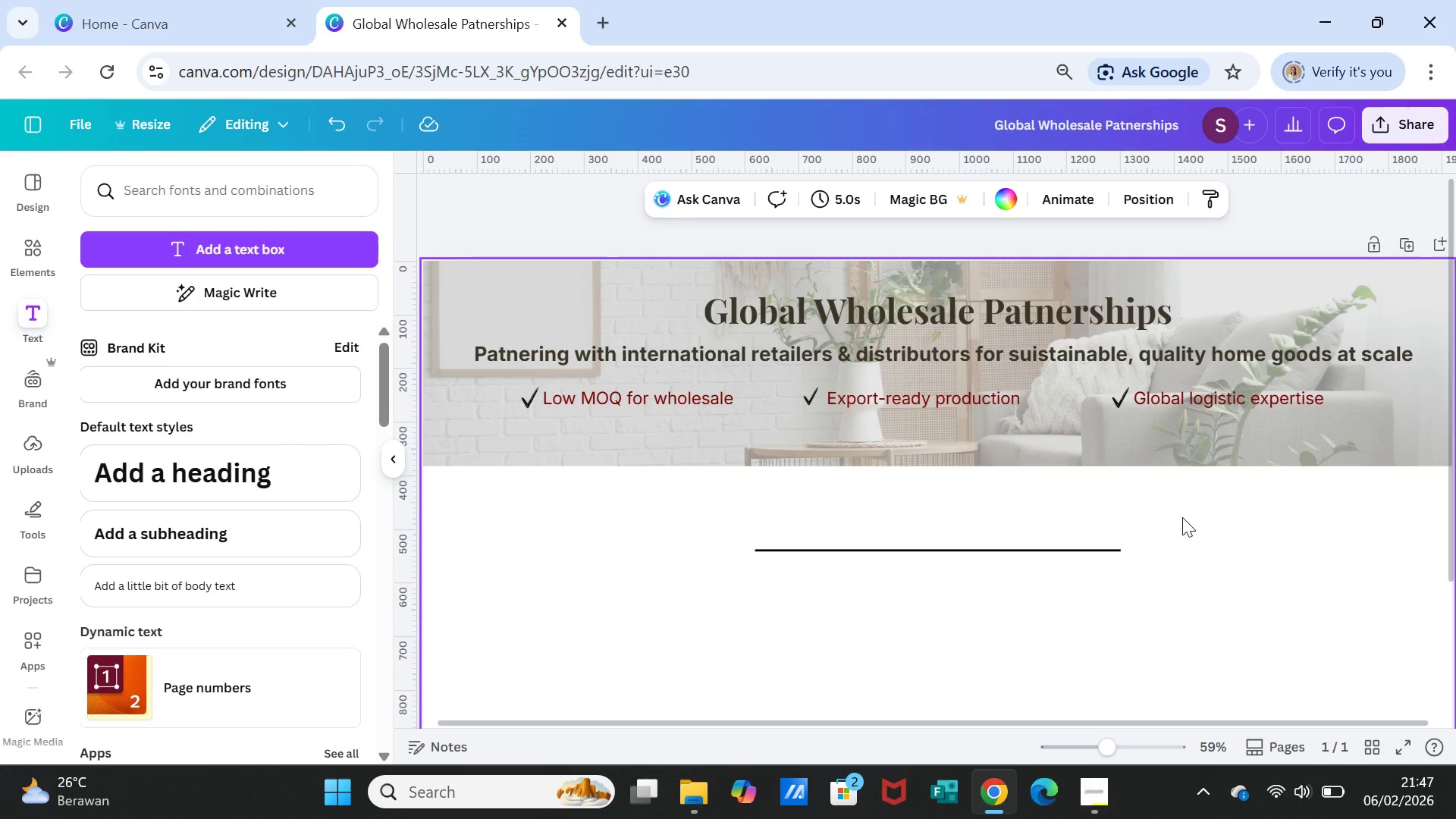 
wait(9.48)
 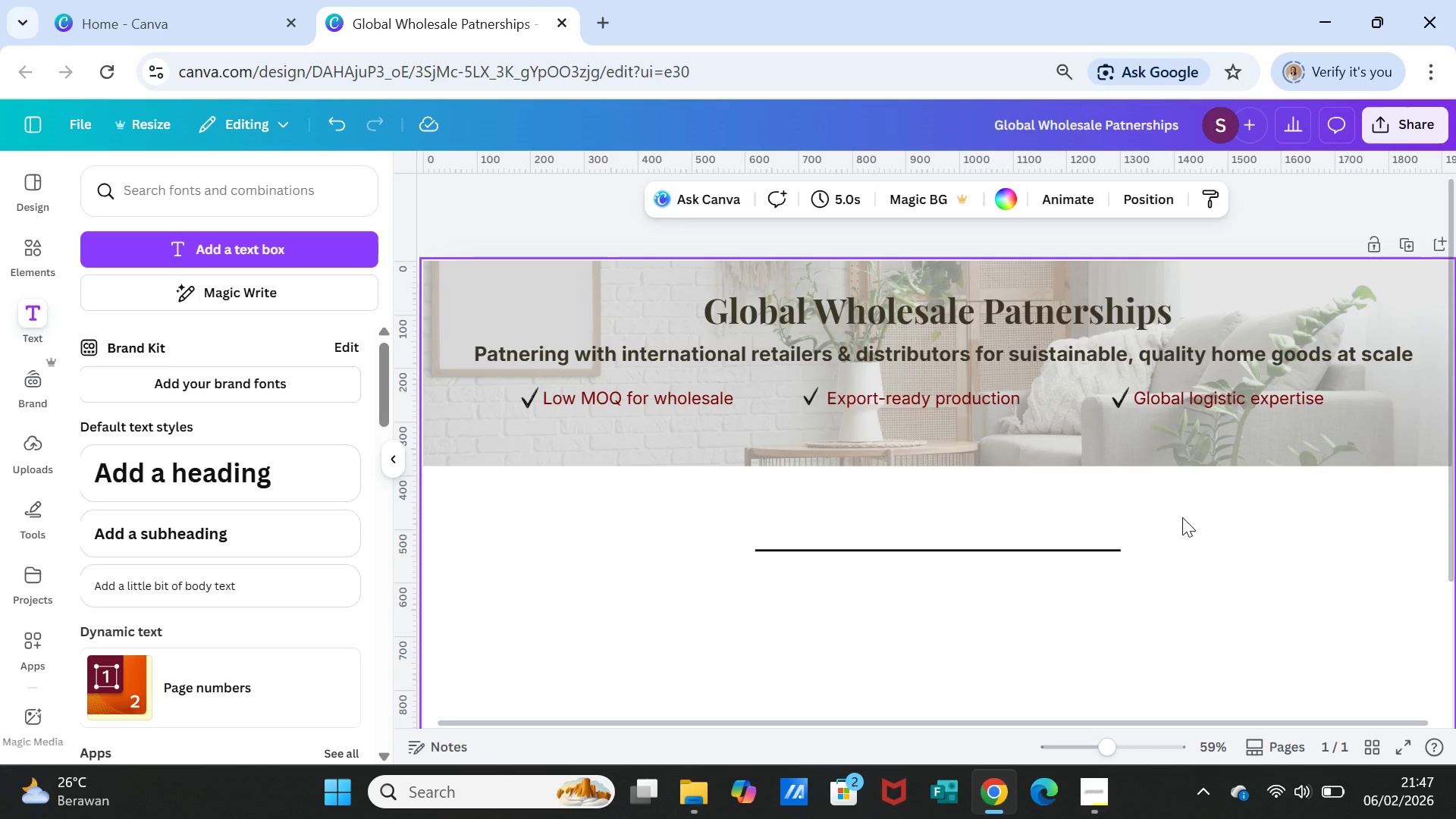 
left_click([32, 246])
 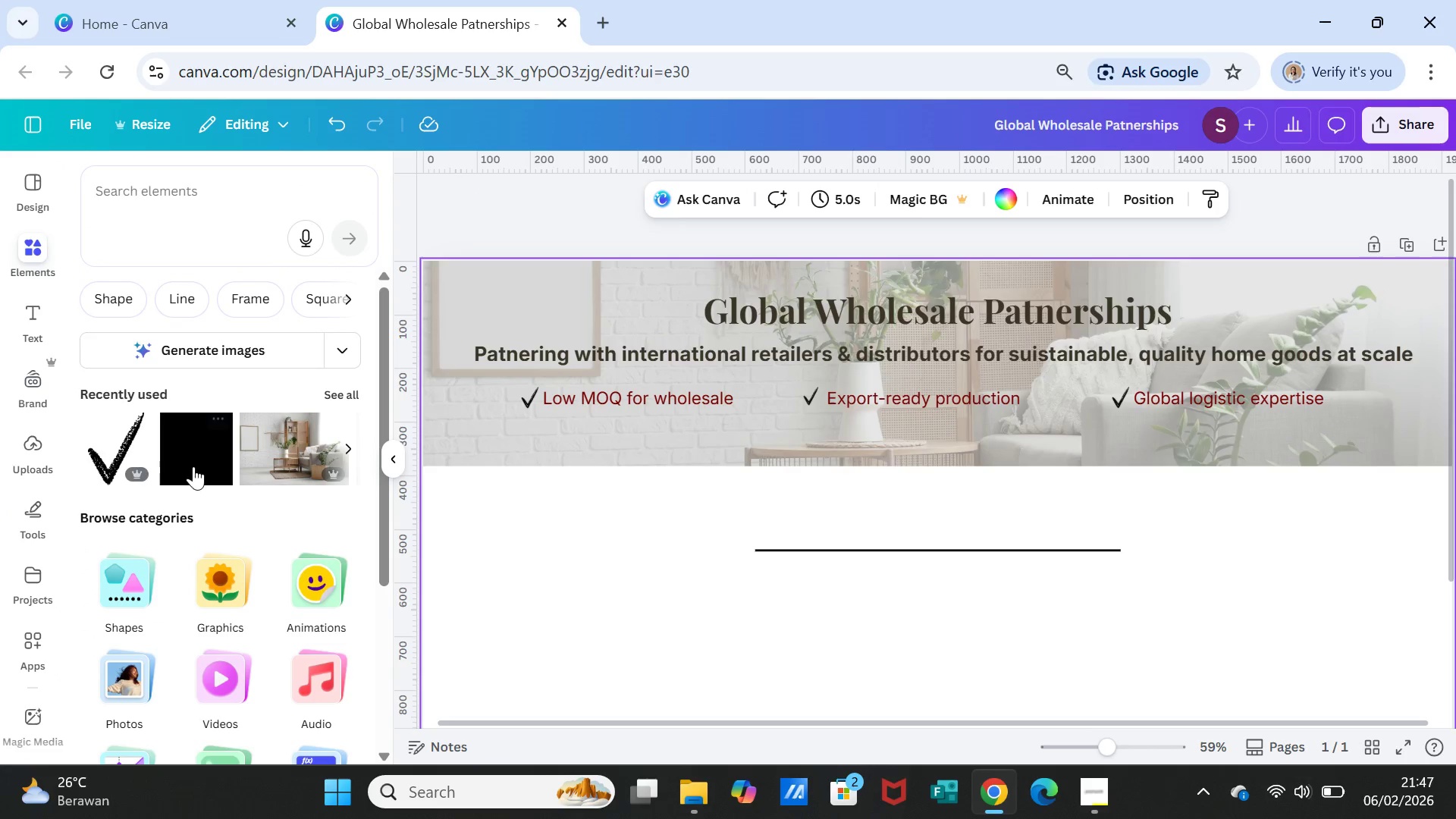 
left_click([184, 452])
 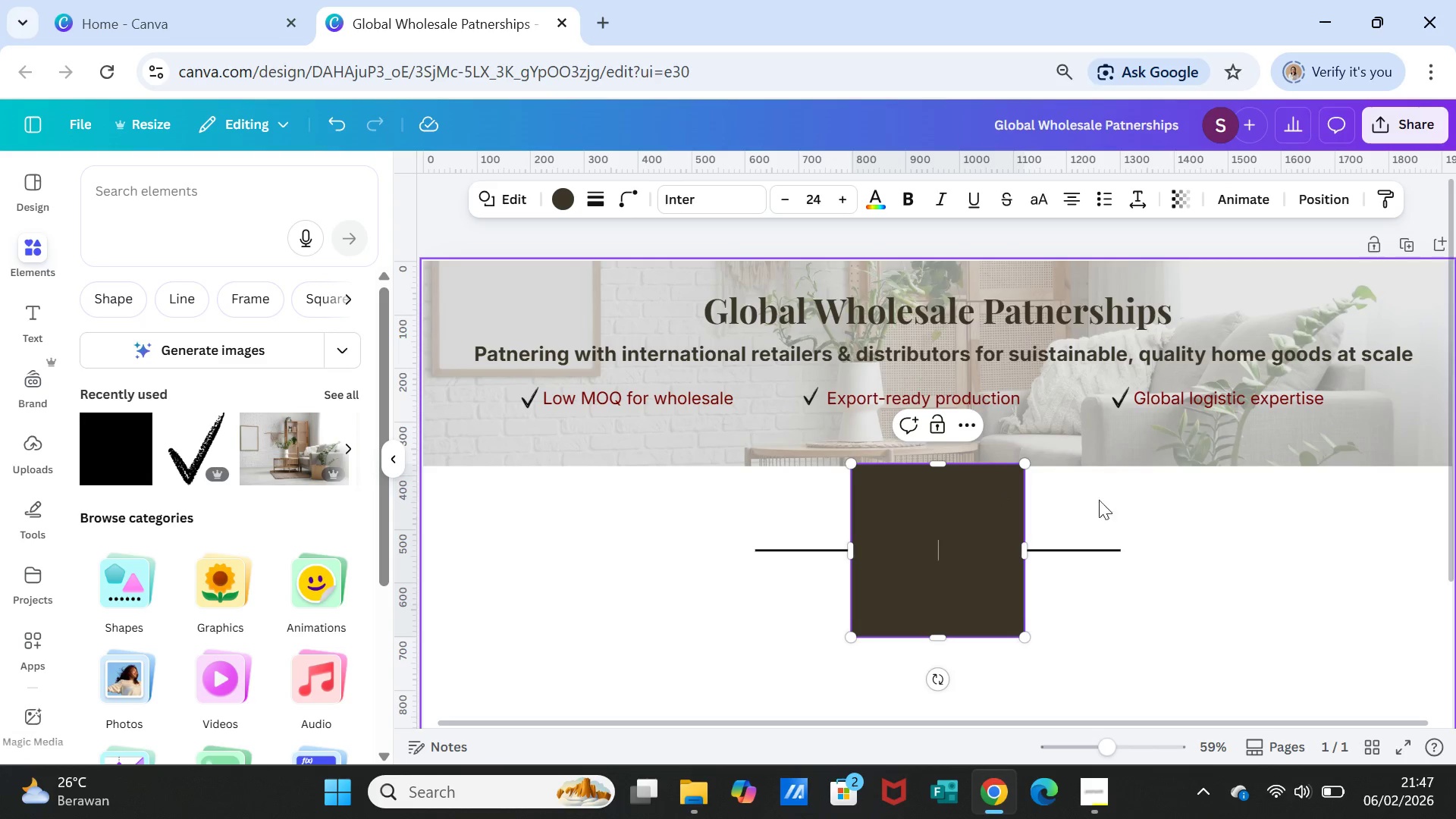 
left_click([1097, 569])
 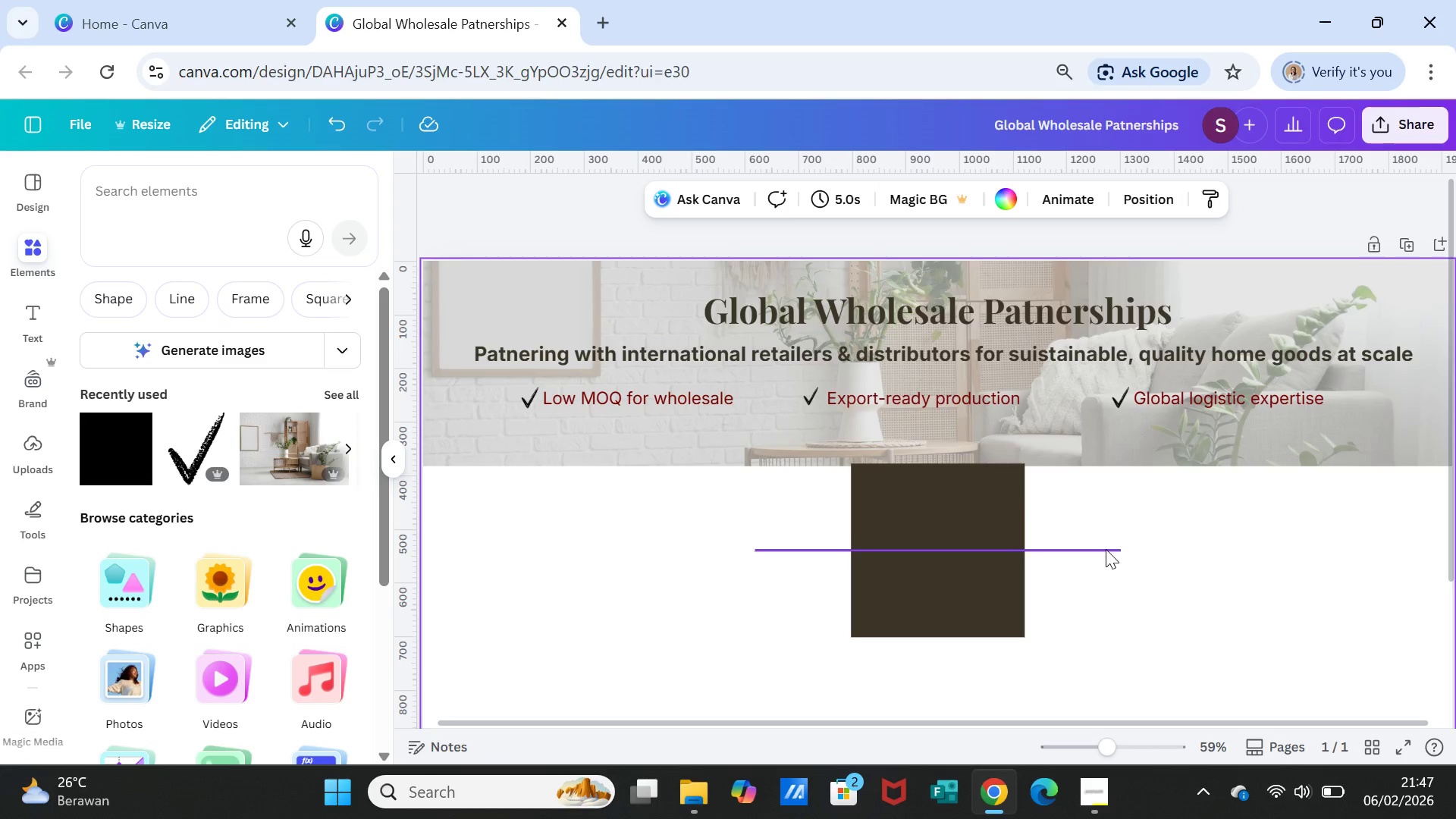 
left_click([1106, 549])
 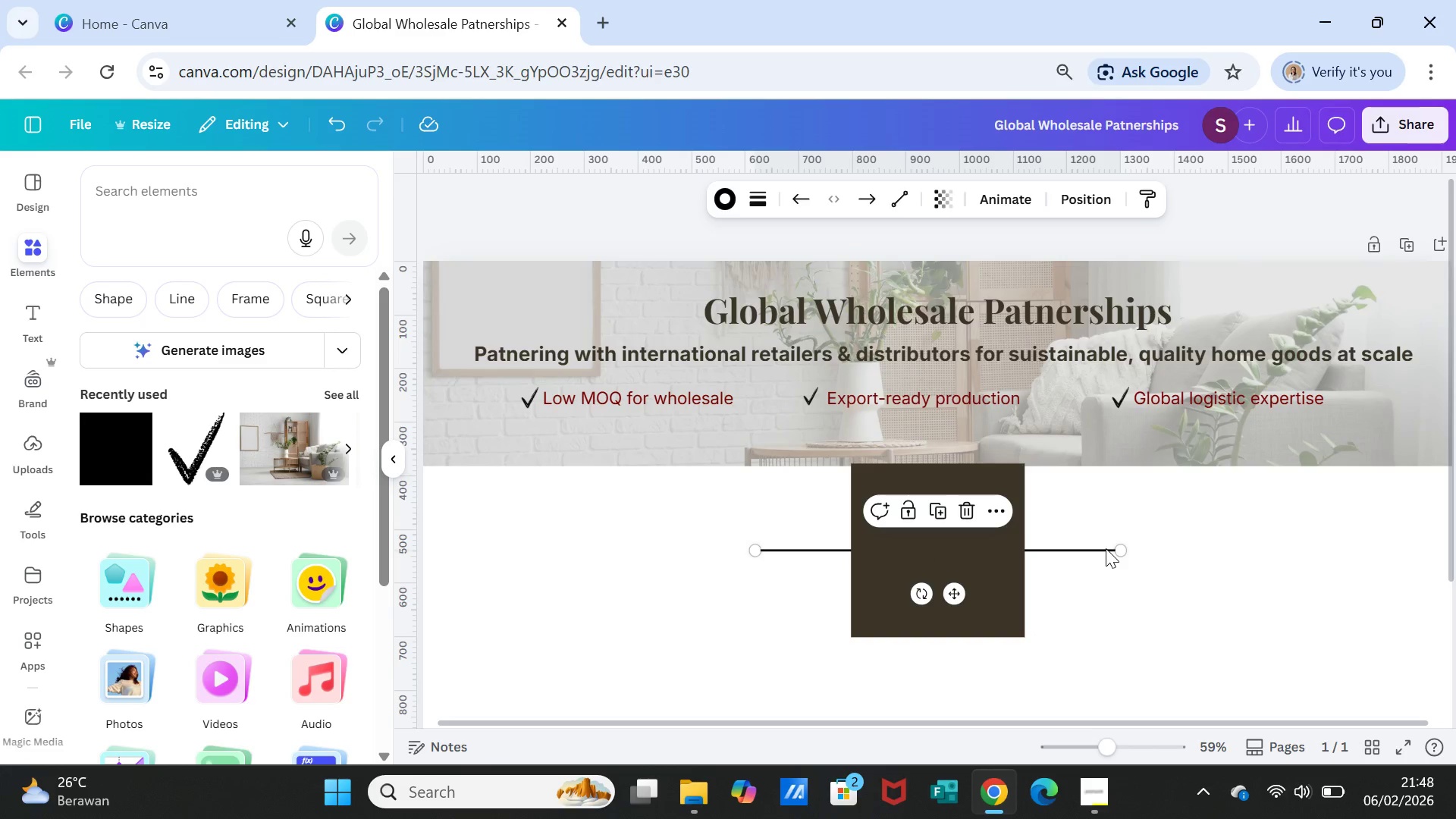 
key(Delete)
 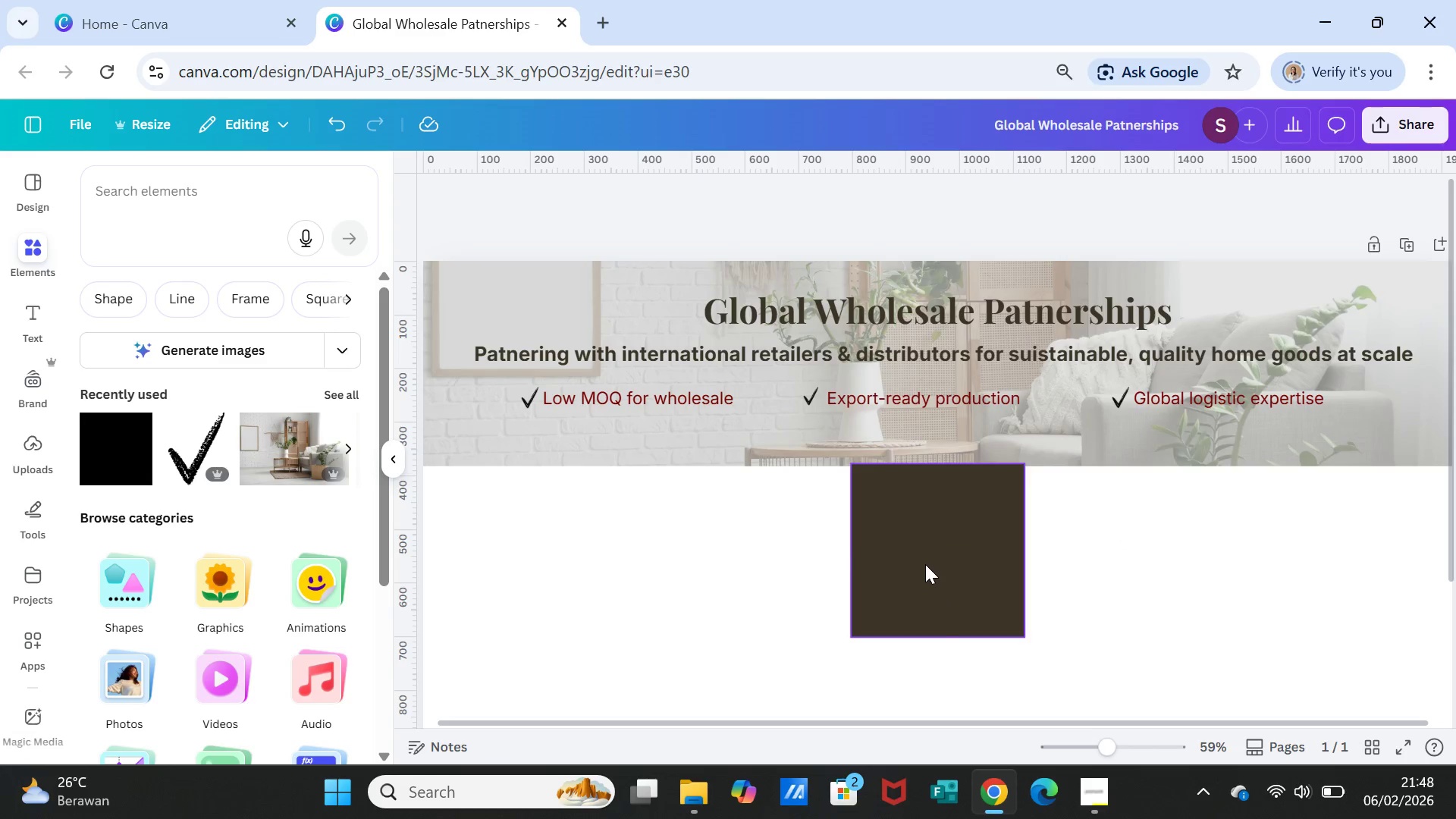 
left_click([925, 564])
 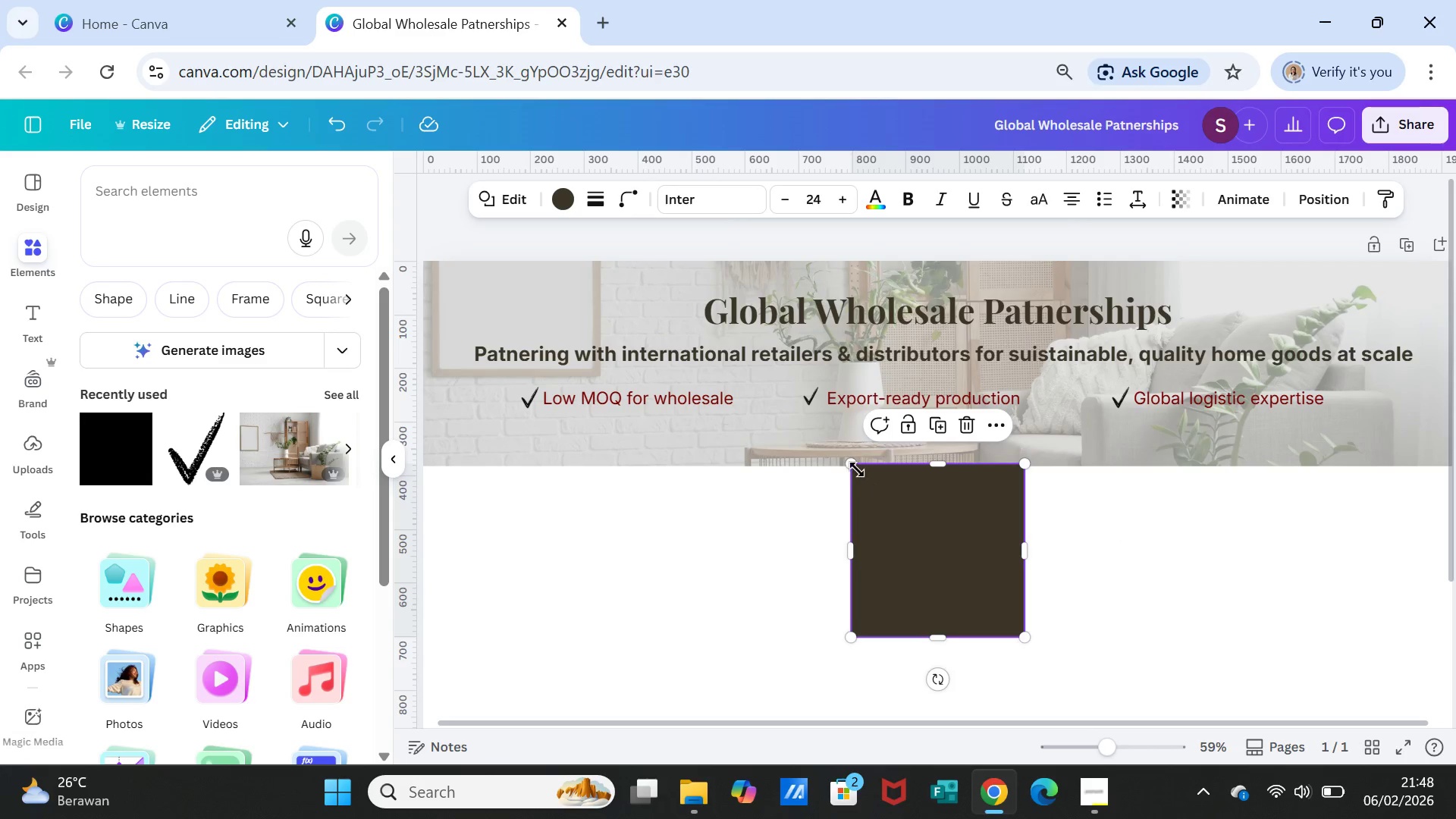 
left_click_drag(start_coordinate=[854, 461], to_coordinate=[921, 573])
 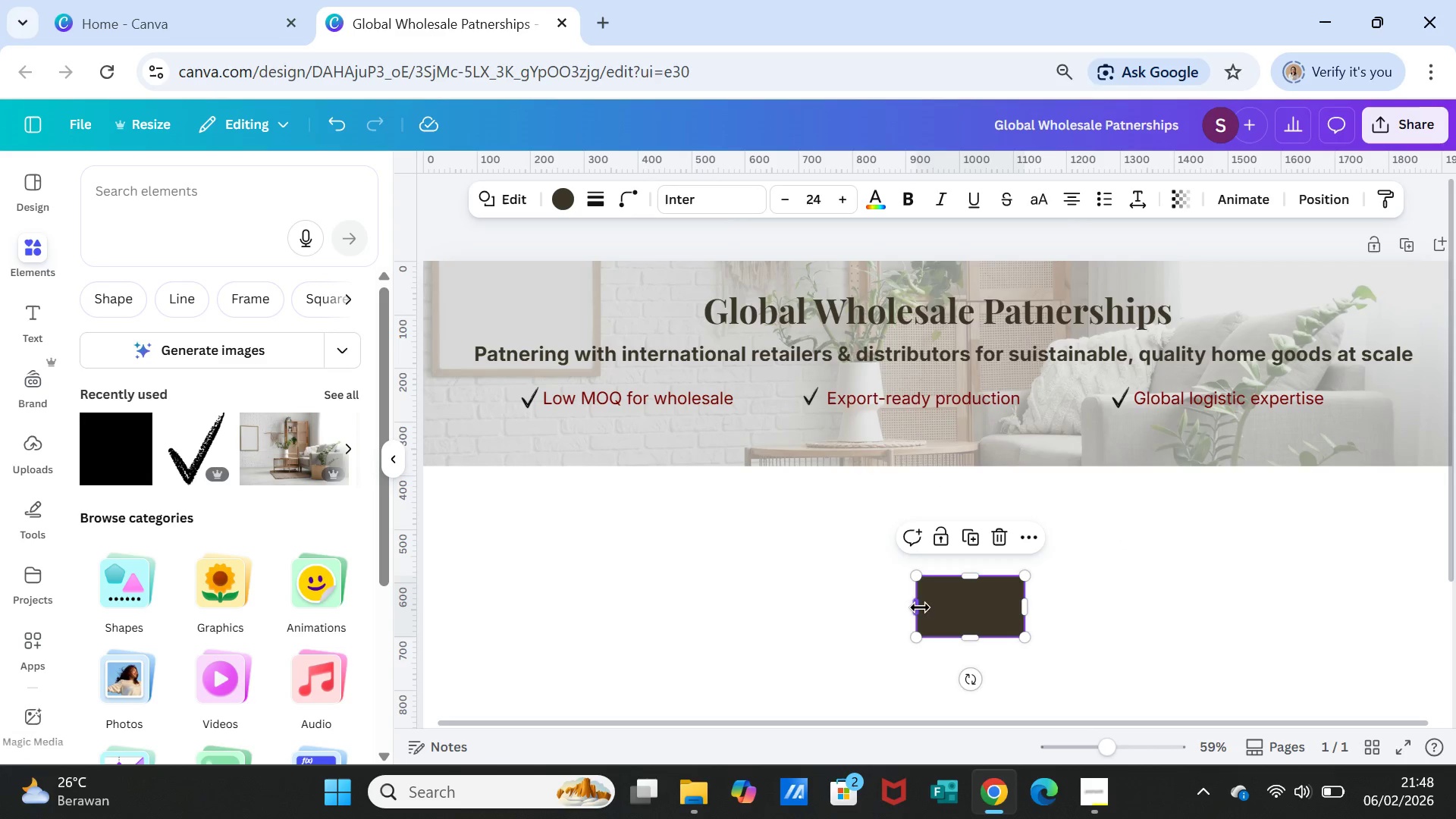 
left_click_drag(start_coordinate=[920, 607], to_coordinate=[880, 607])
 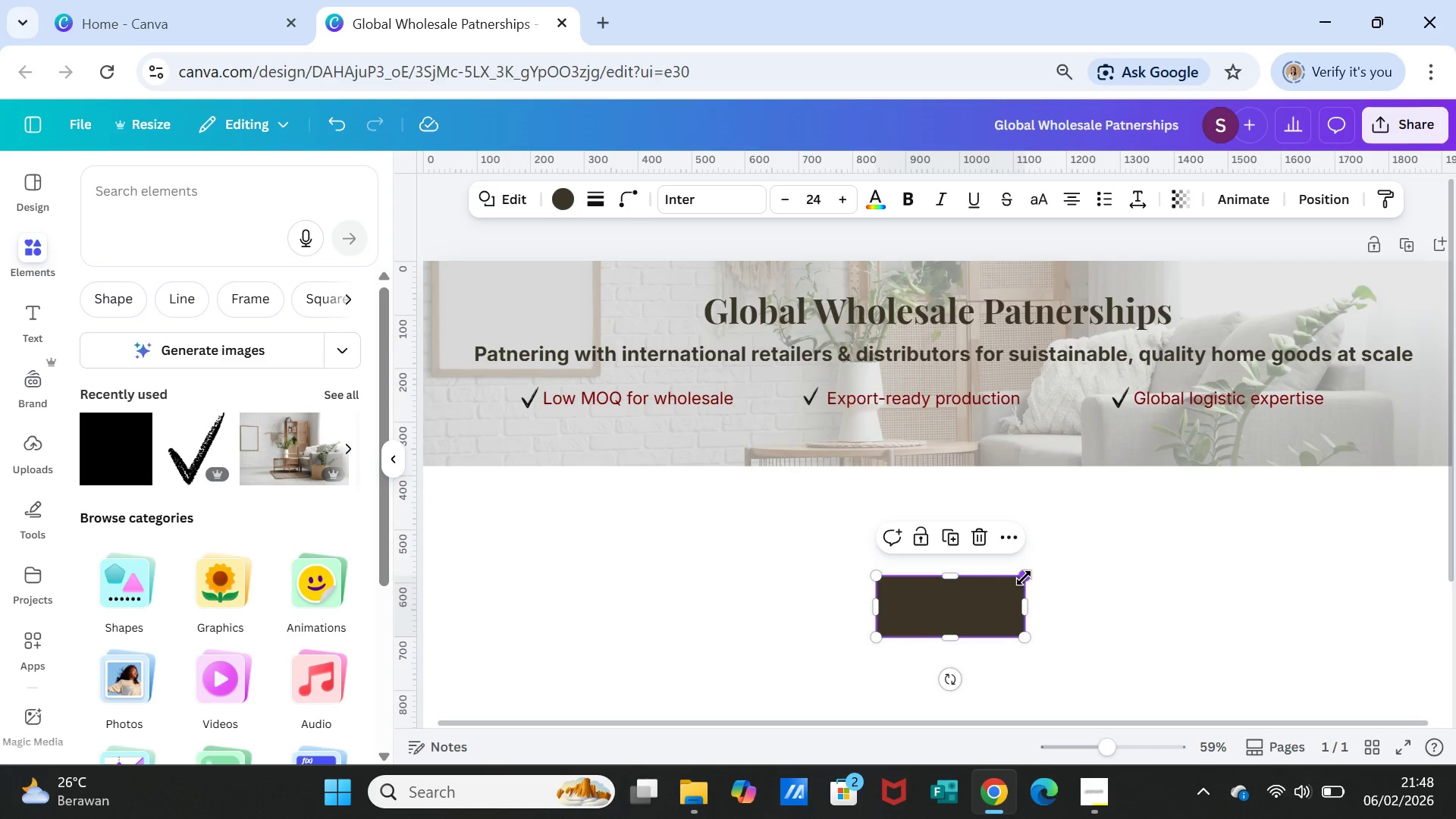 
left_click_drag(start_coordinate=[1024, 578], to_coordinate=[1020, 592])
 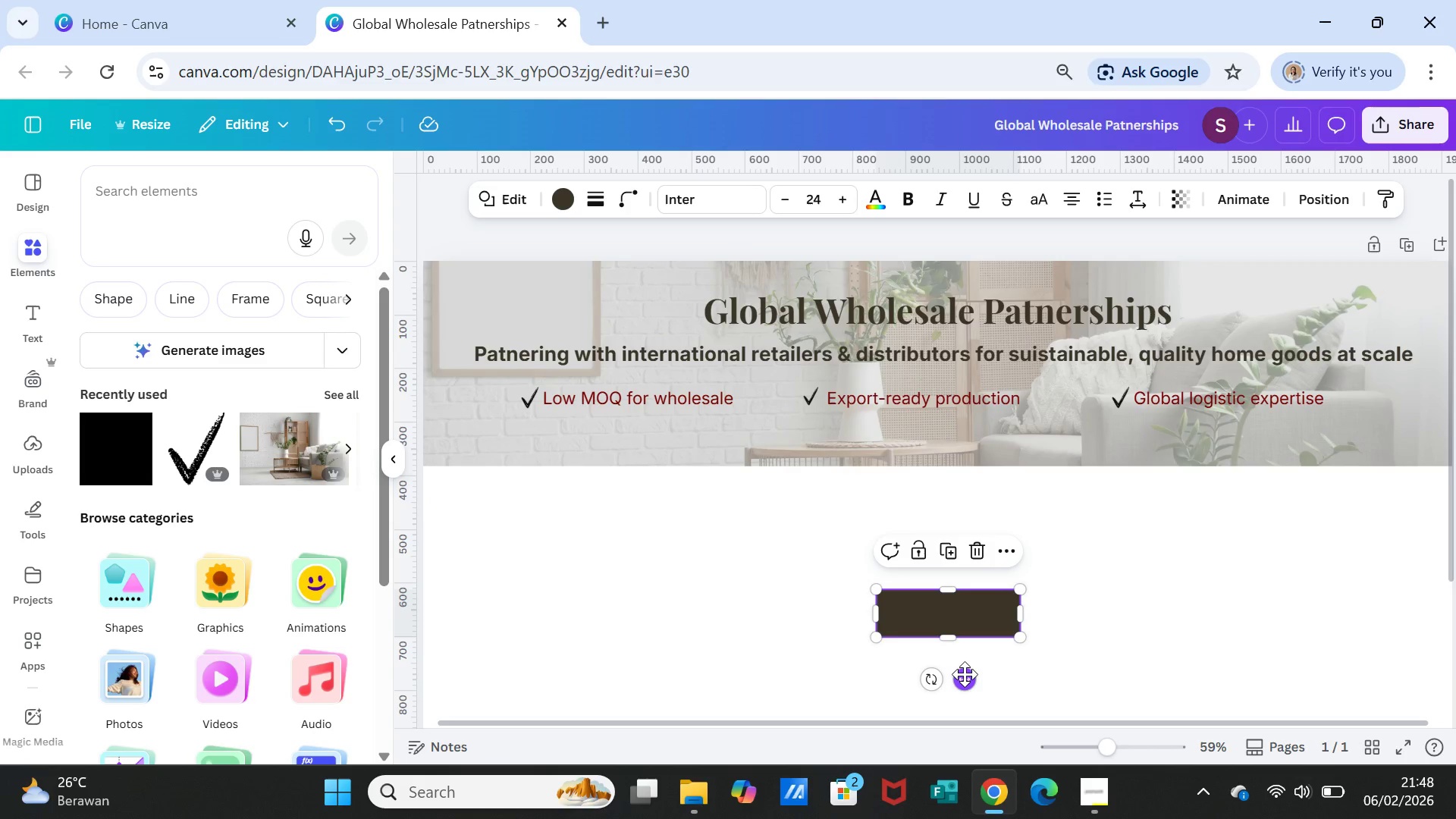 
left_click_drag(start_coordinate=[965, 674], to_coordinate=[948, 504])
 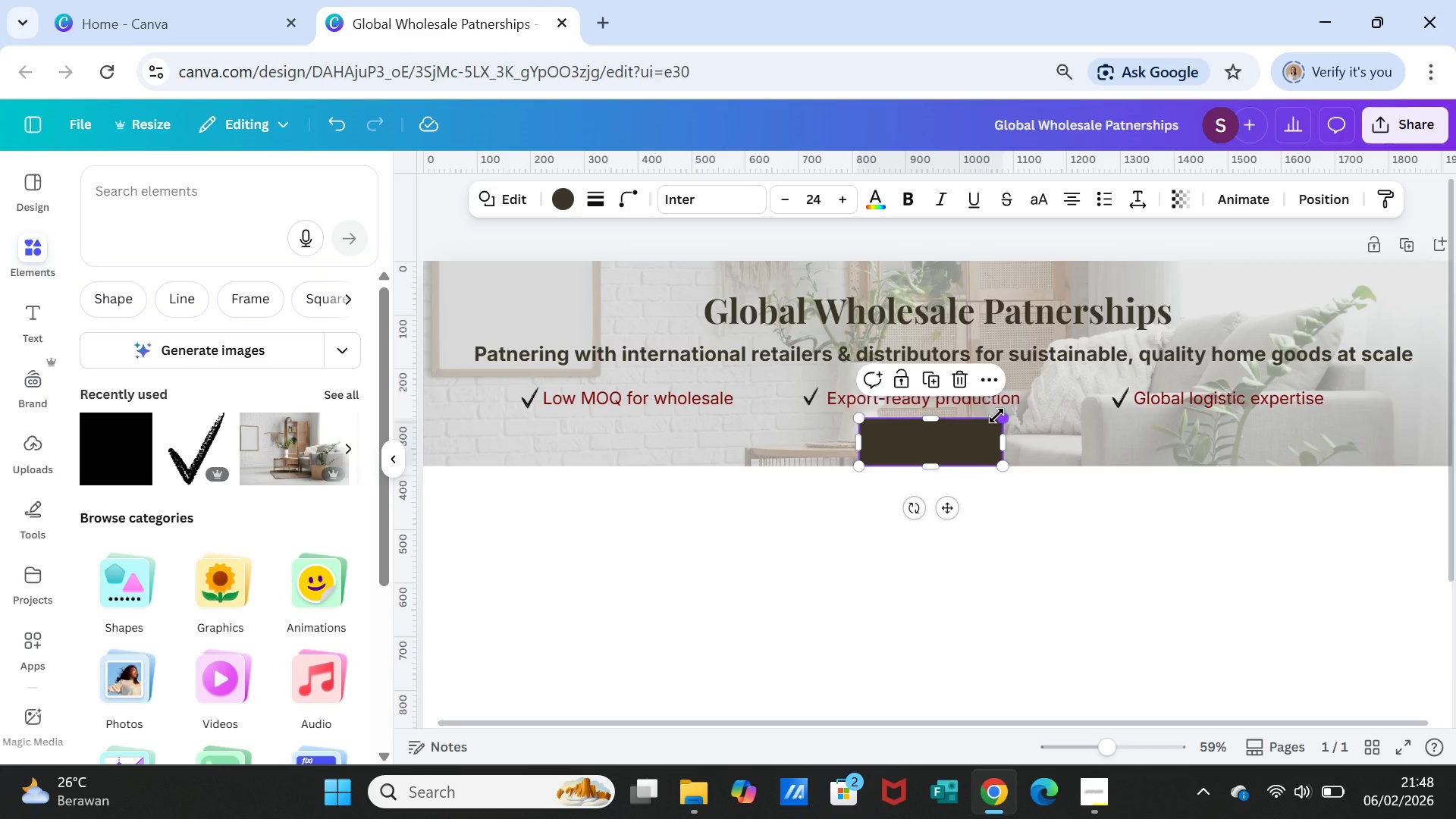 
left_click_drag(start_coordinate=[996, 416], to_coordinate=[990, 426])
 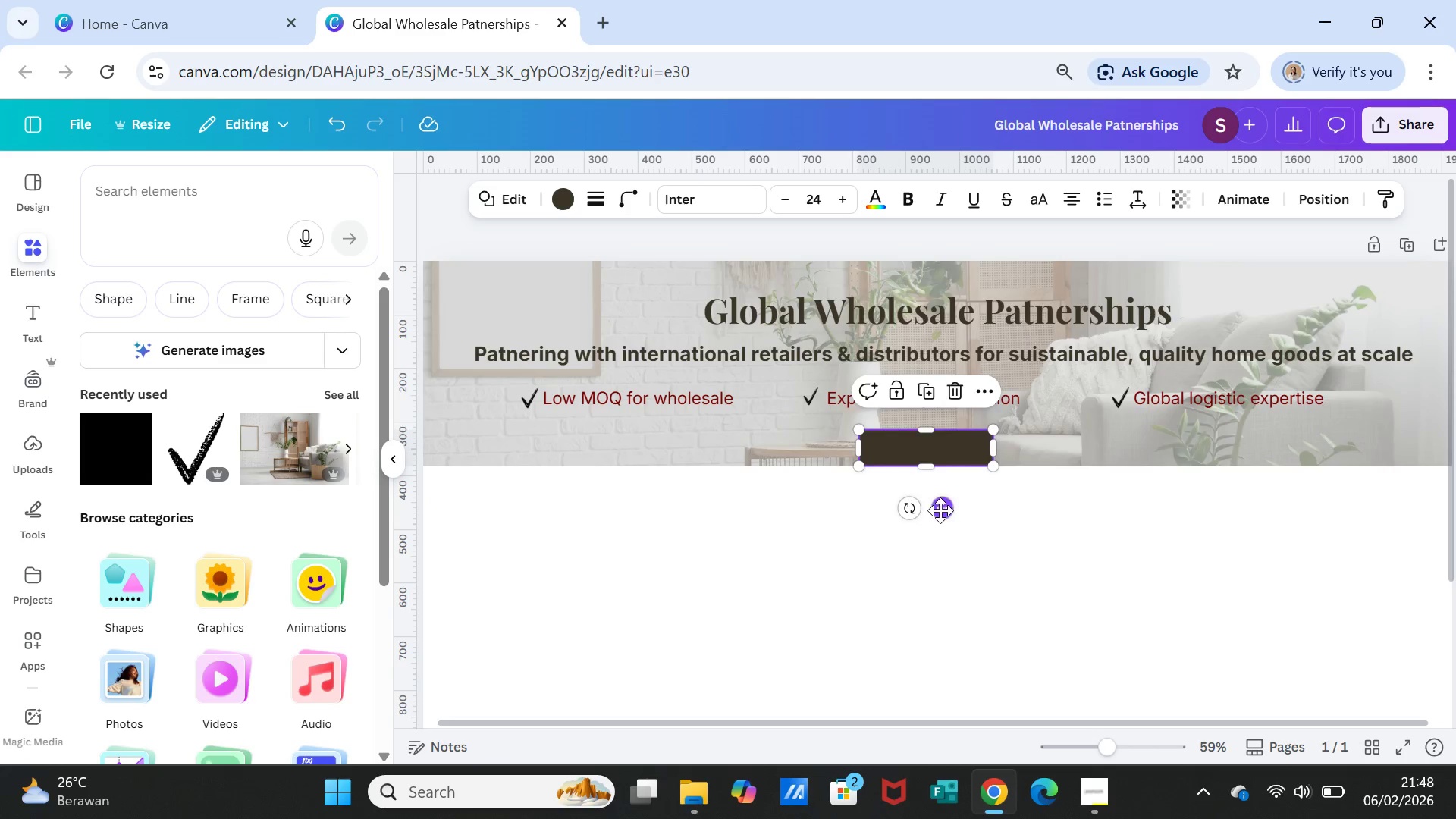 
left_click_drag(start_coordinate=[940, 510], to_coordinate=[952, 496])
 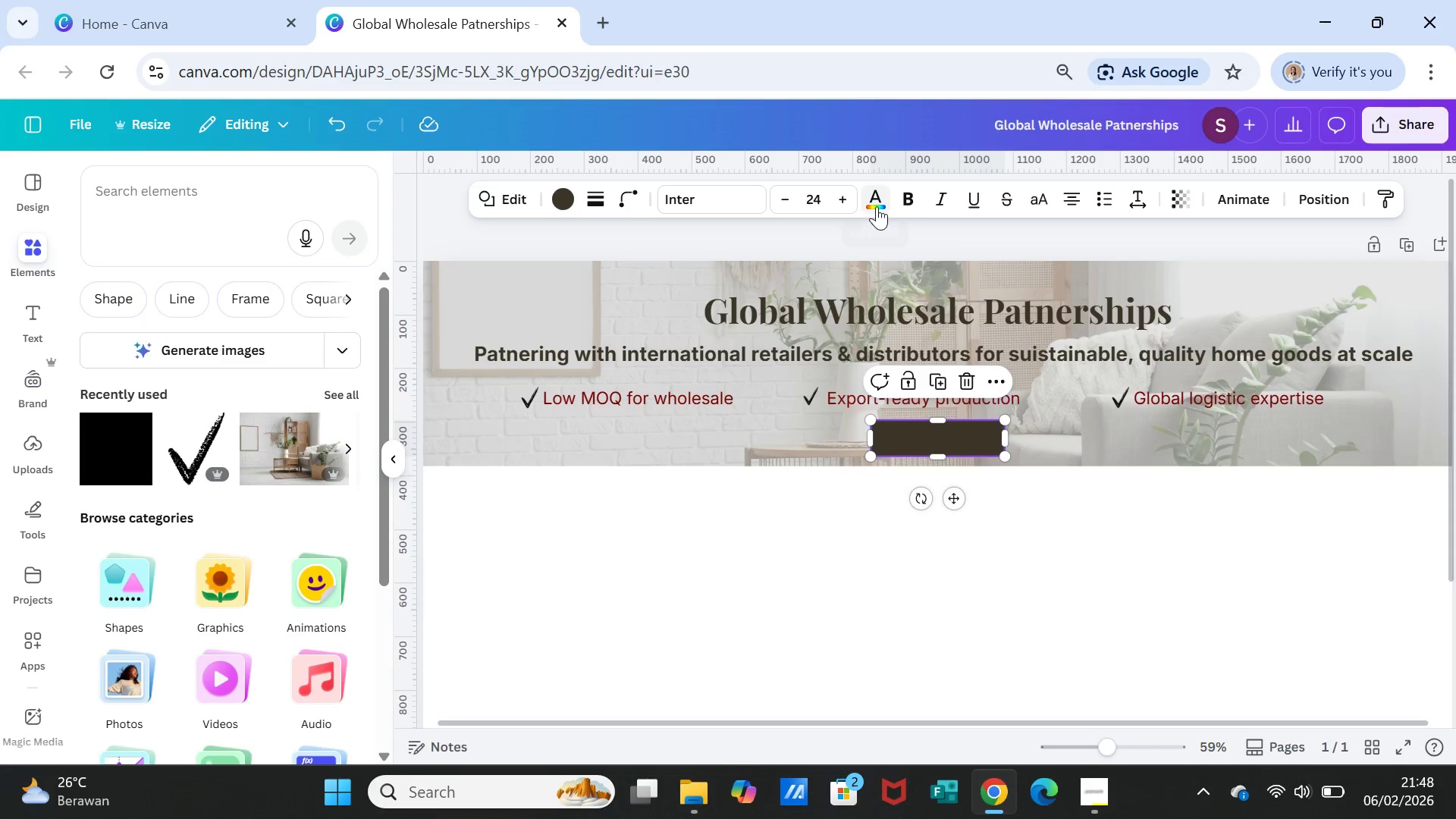 
wait(9.19)
 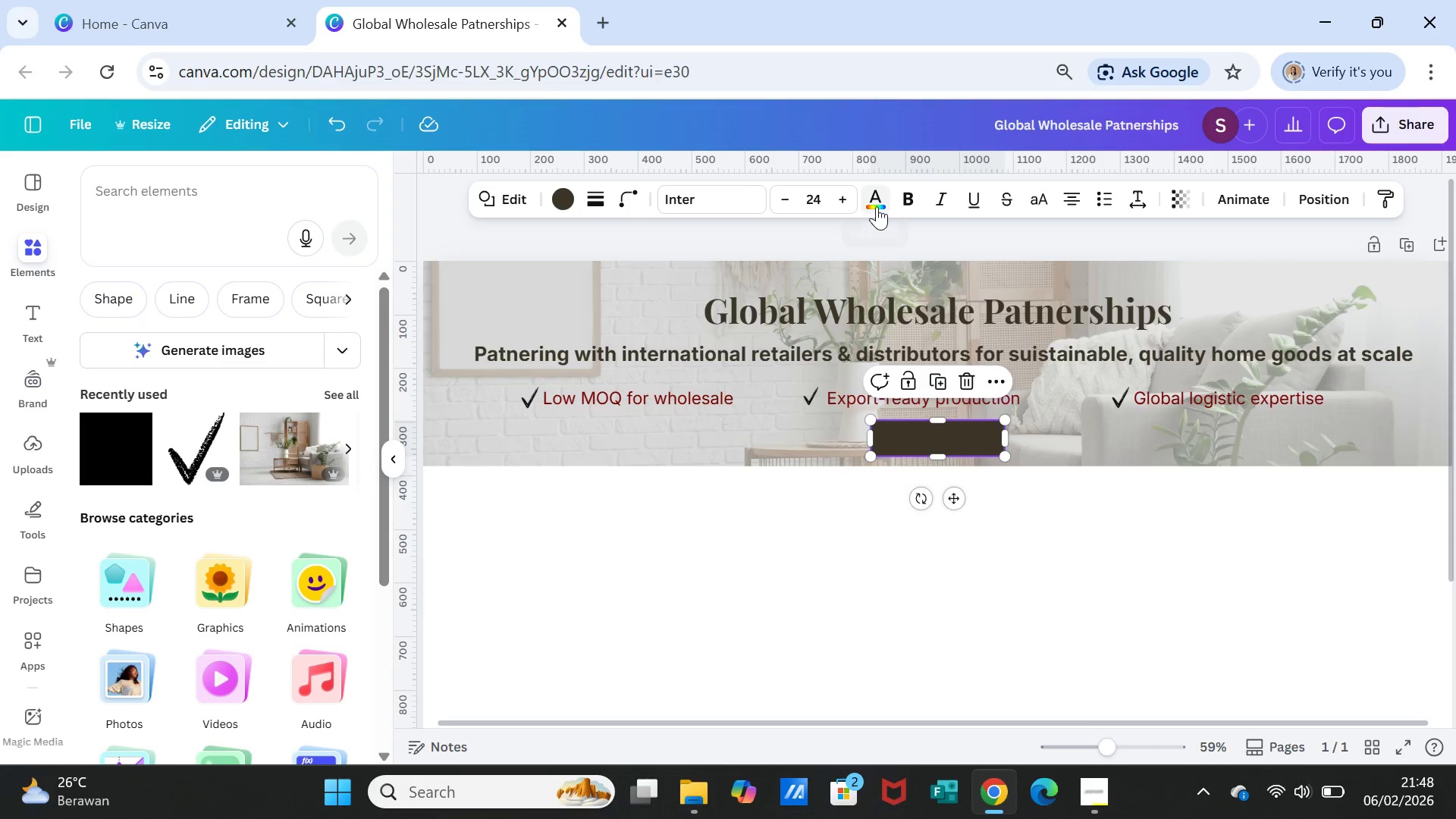 
left_click([557, 198])
 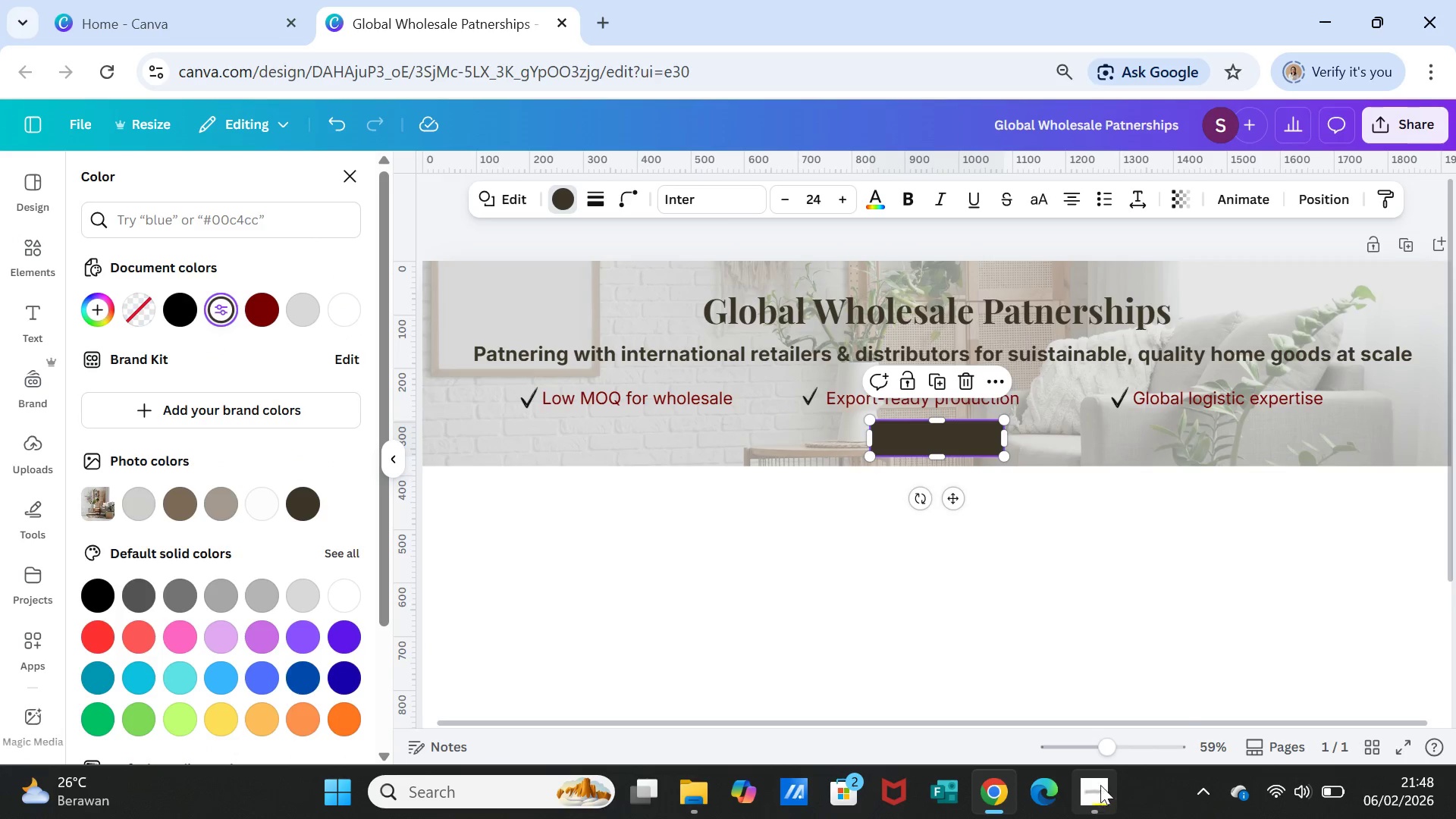 
left_click([1101, 784])